 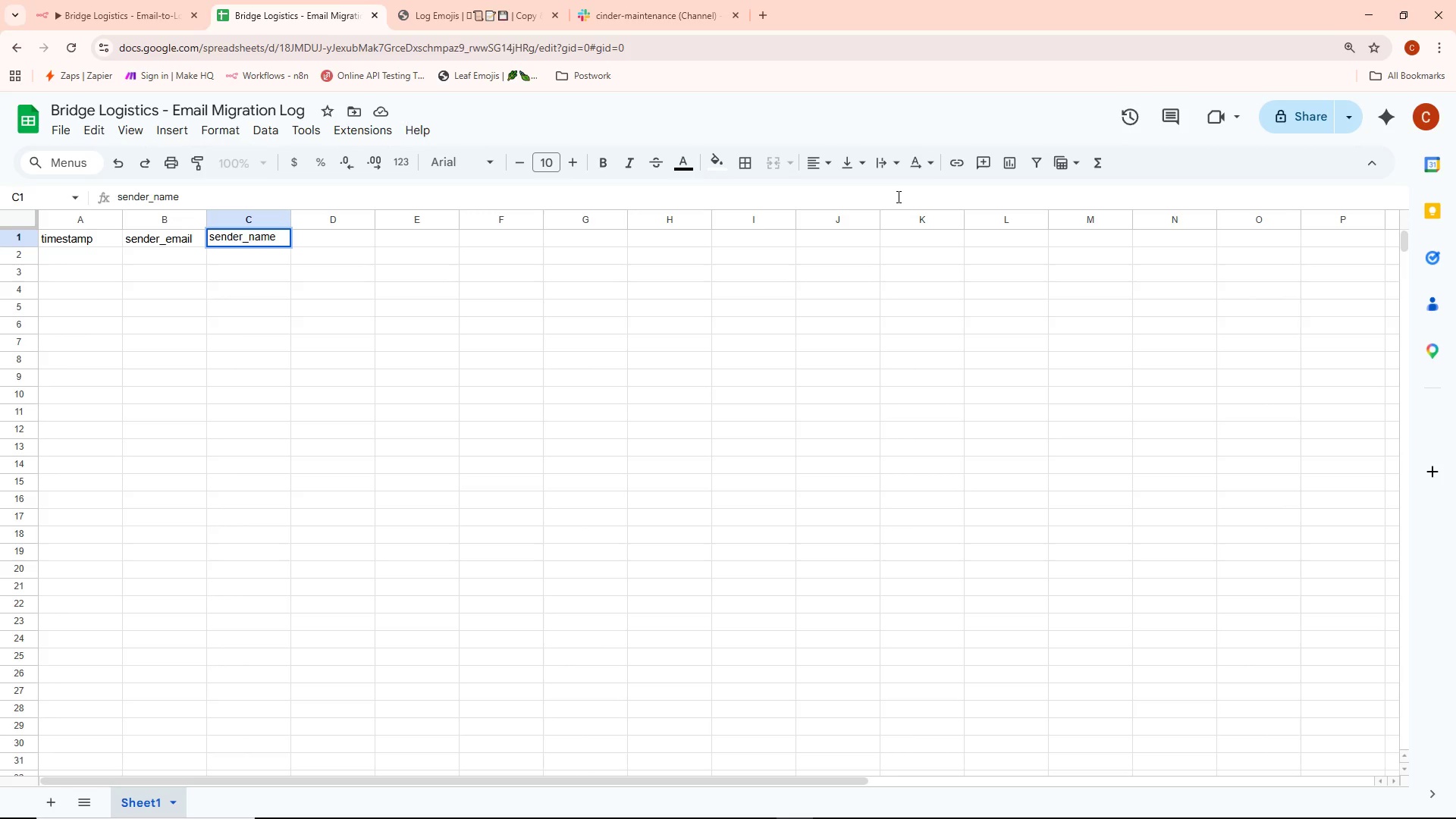 
key(Enter)
 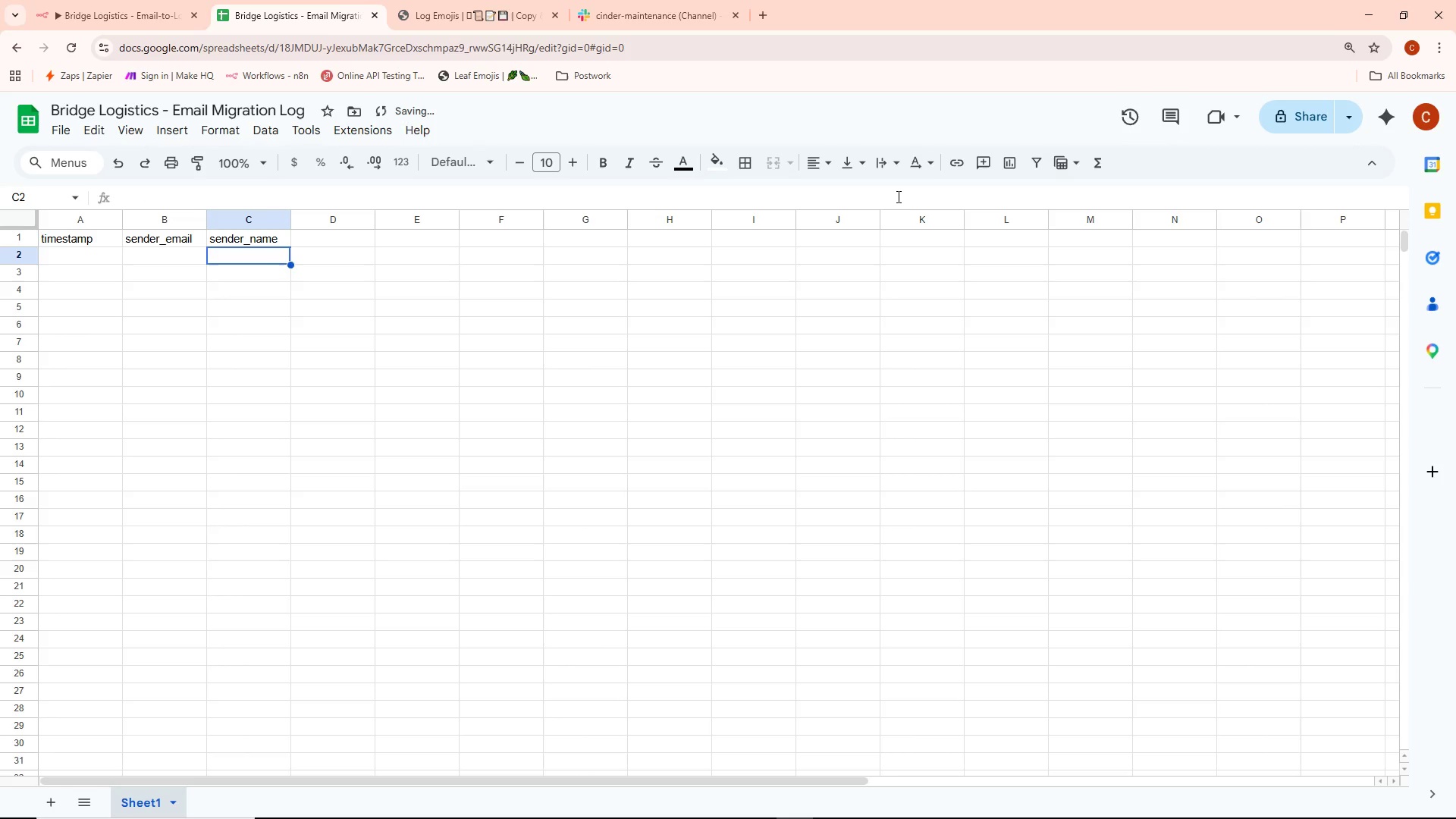 
key(ArrowRight)
 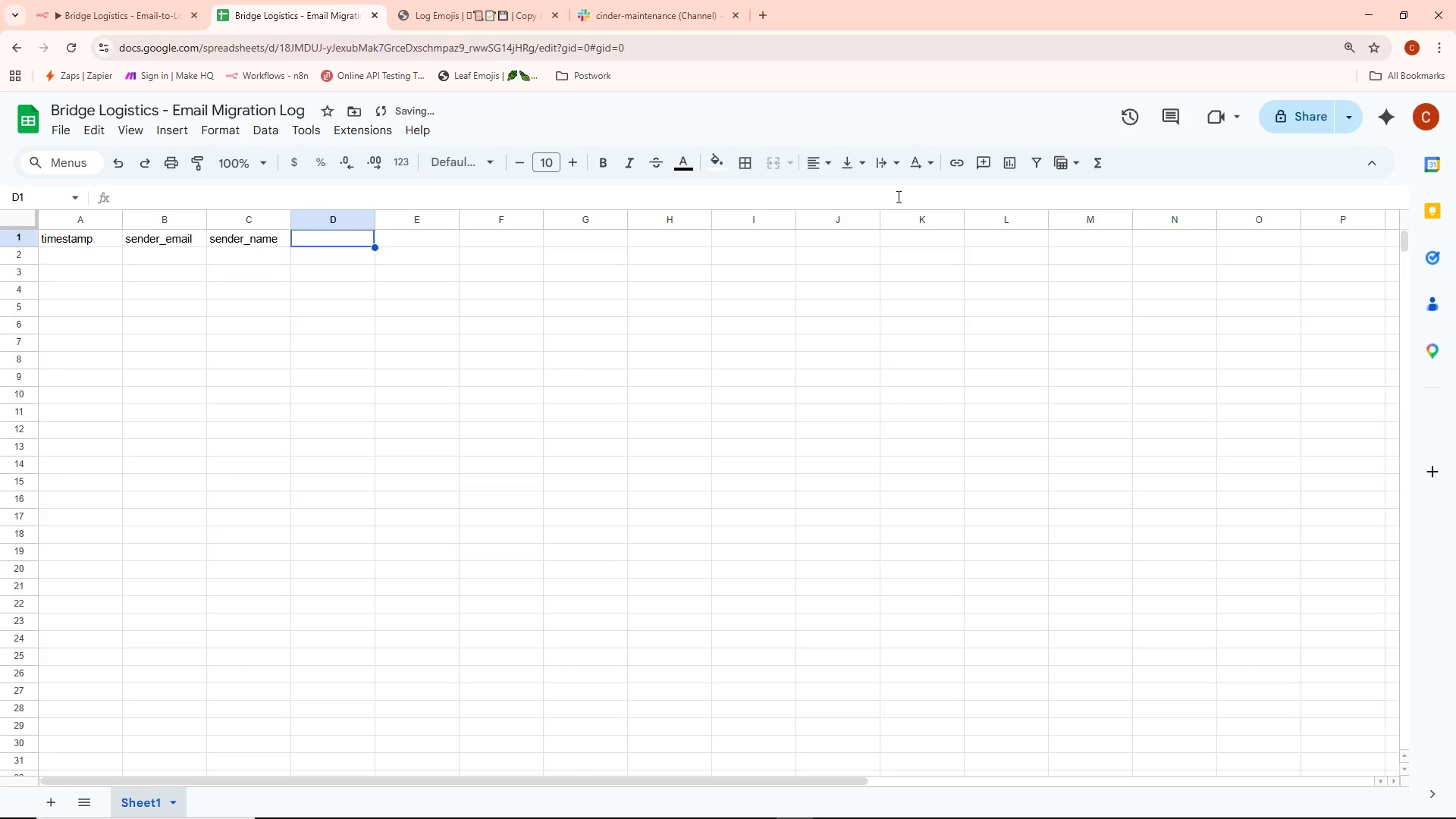 
key(ArrowUp)
 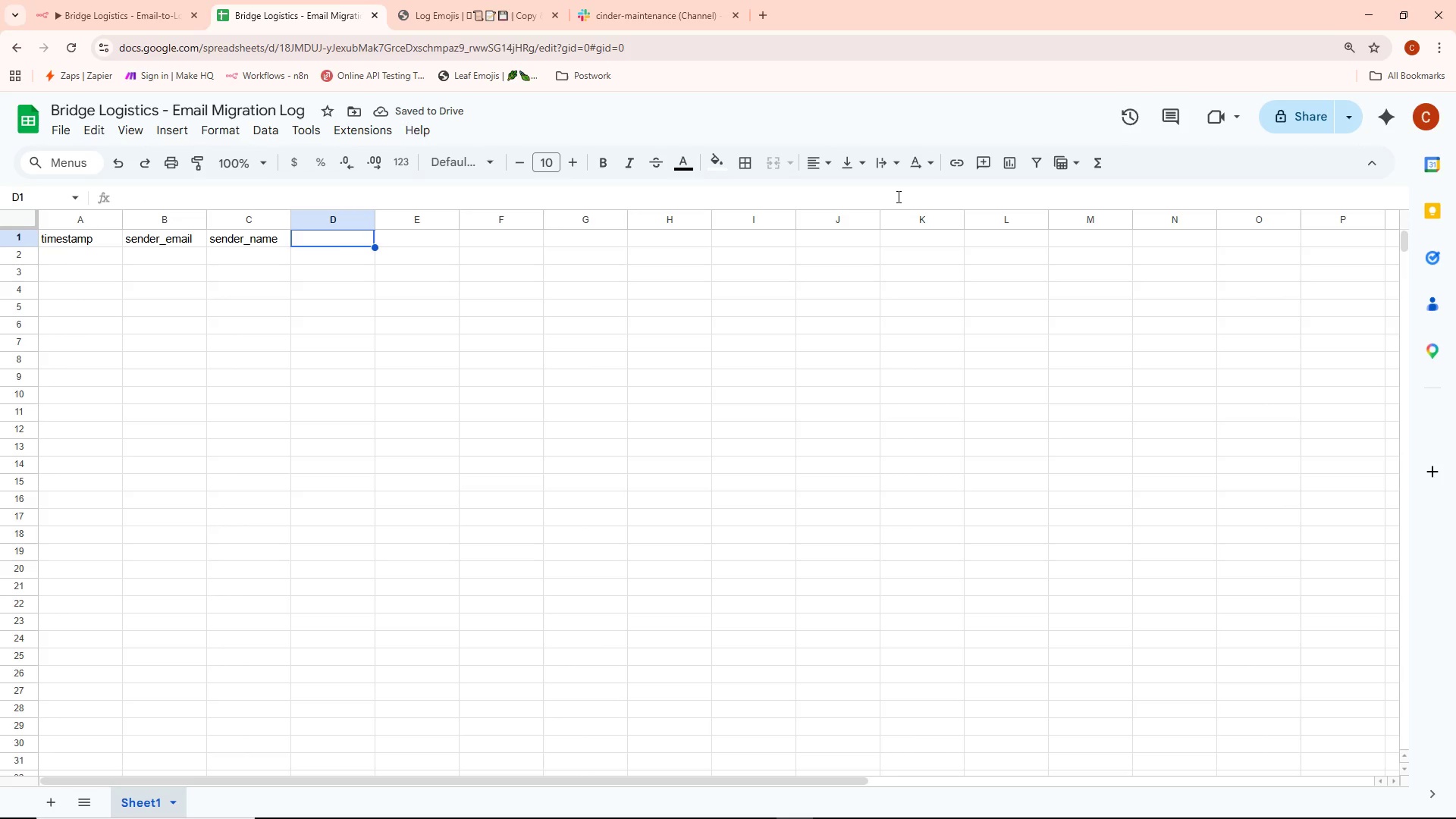 
key(Enter)
 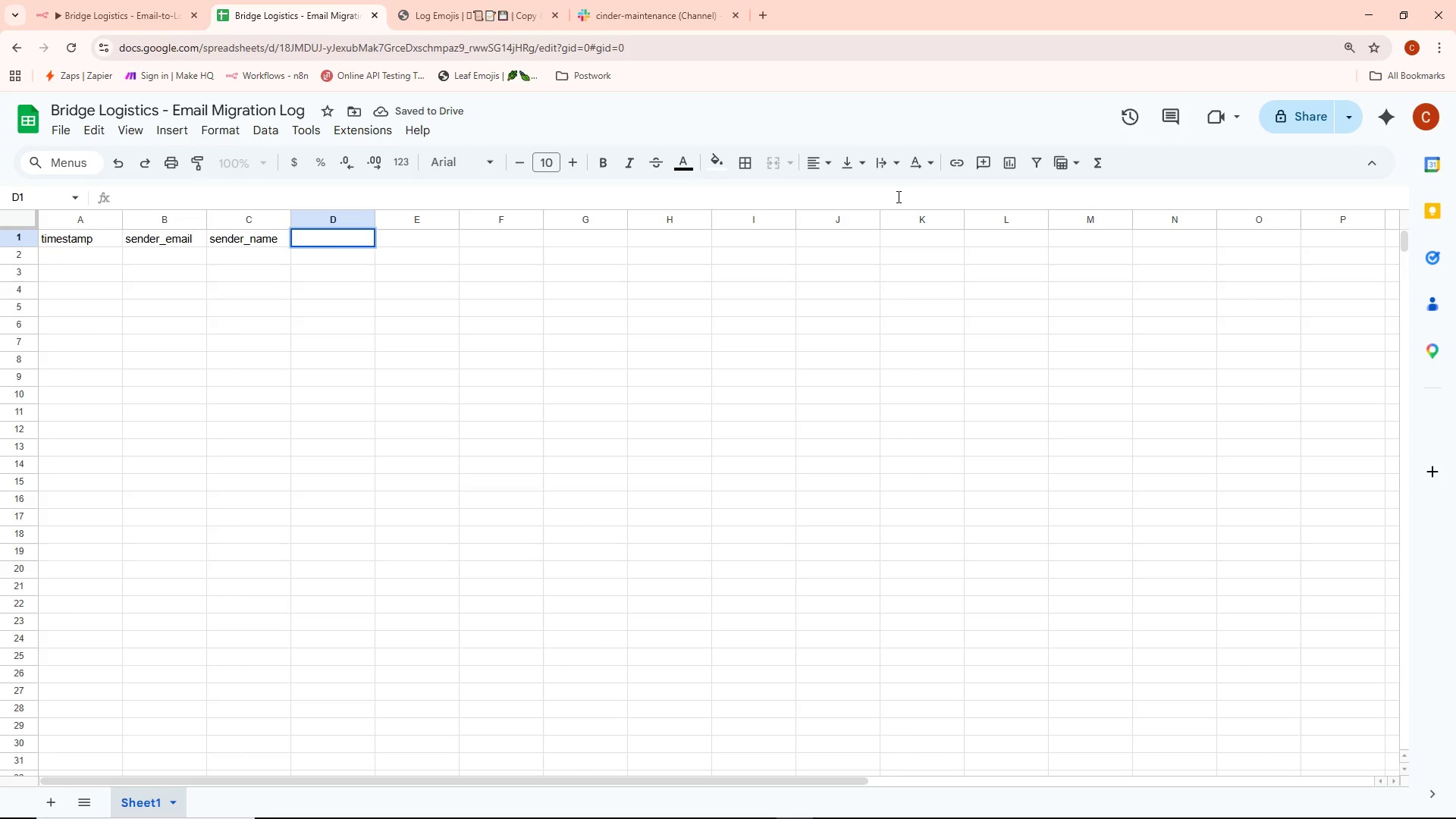 
type(date_received)
 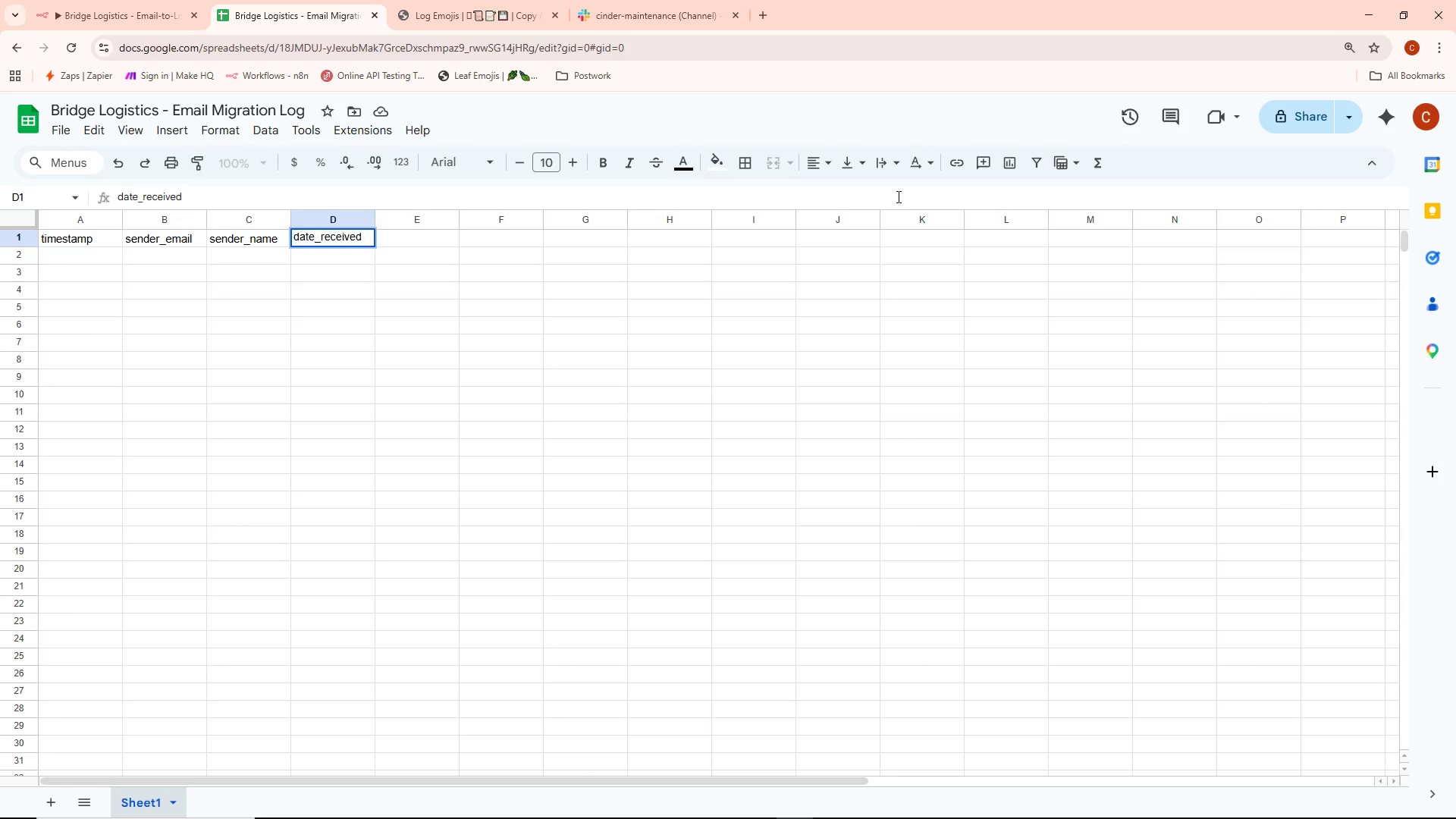 
key(Enter)
 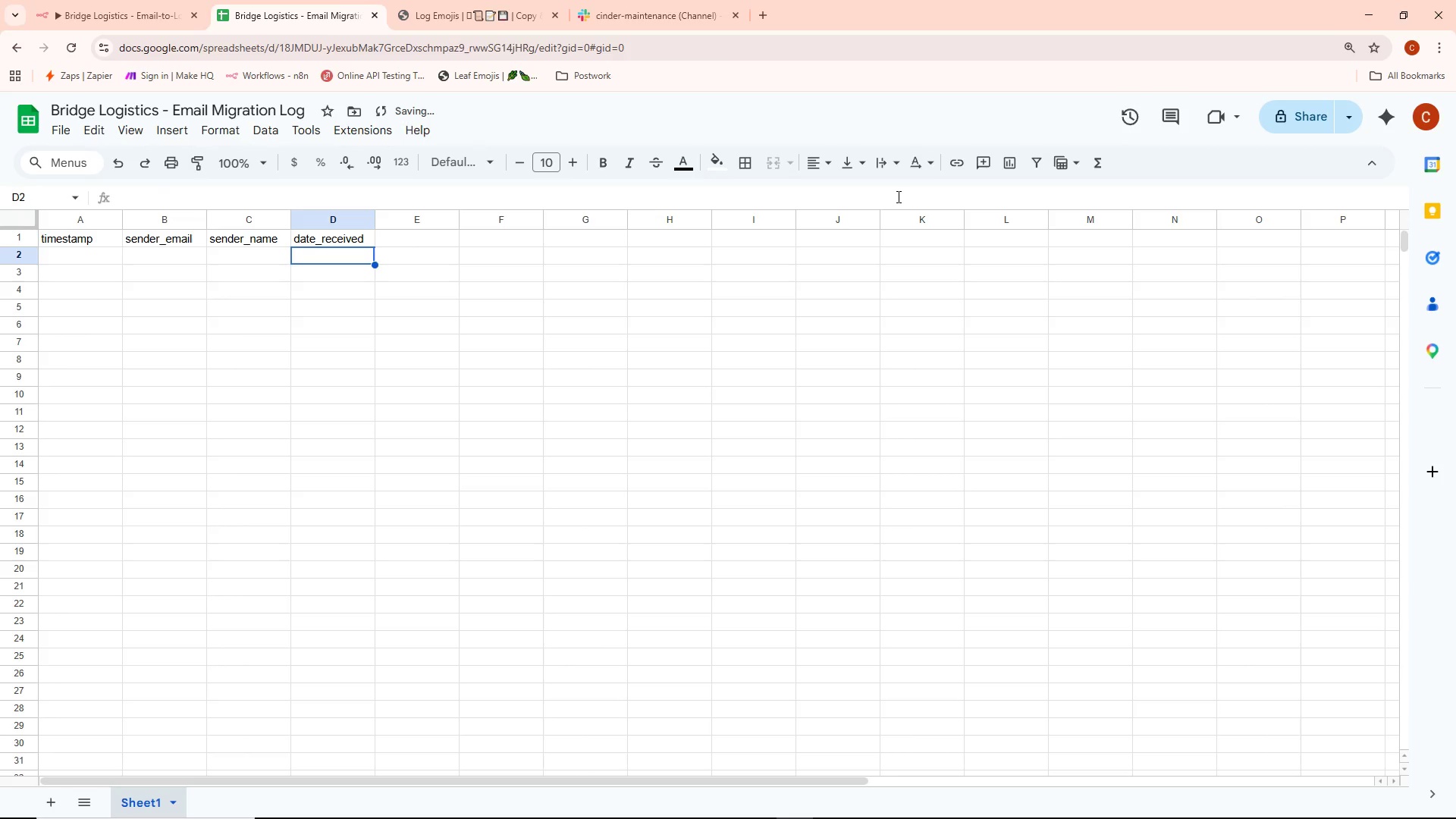 
key(Alt+AltLeft)
 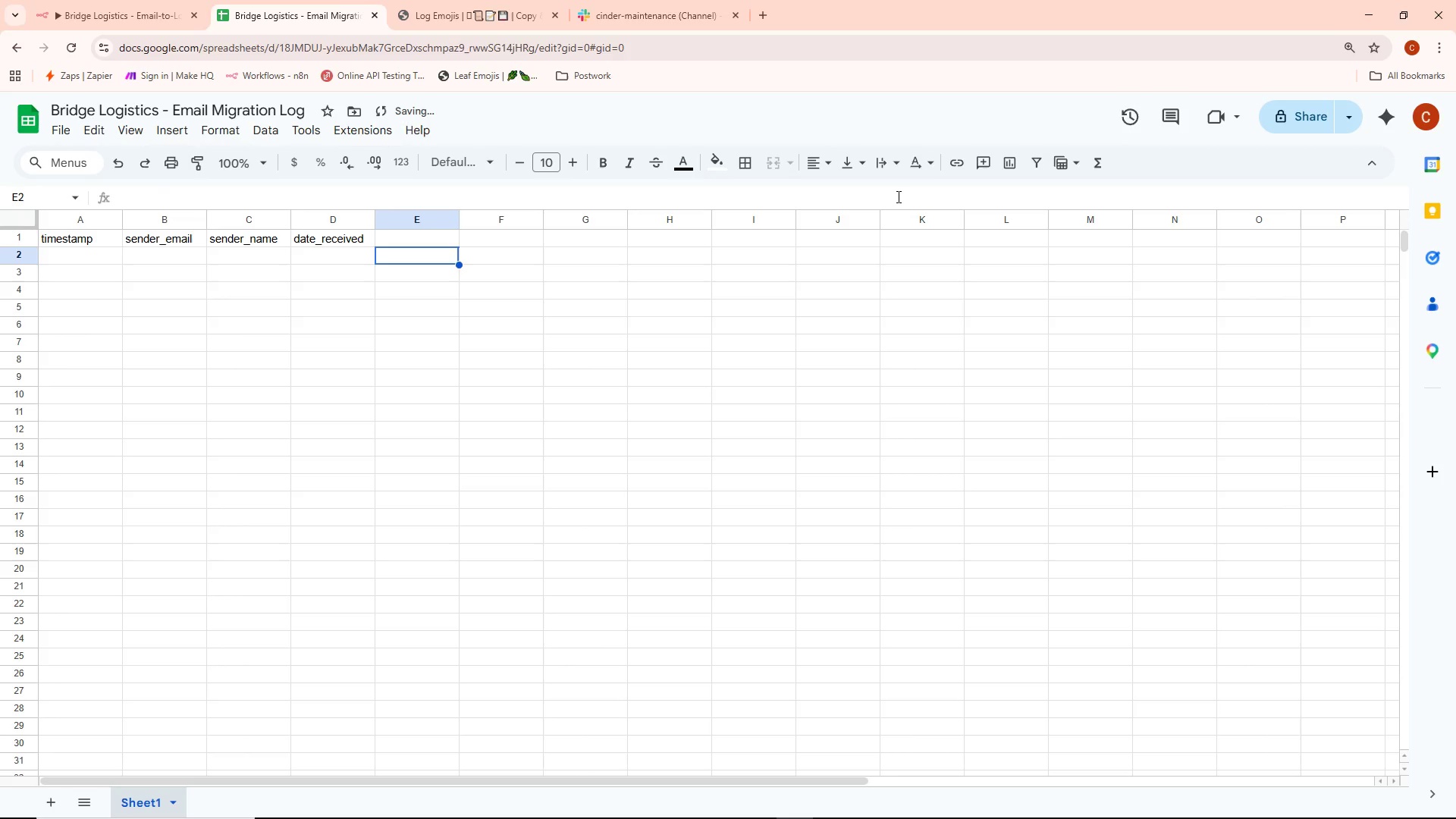 
key(CapsLock)
 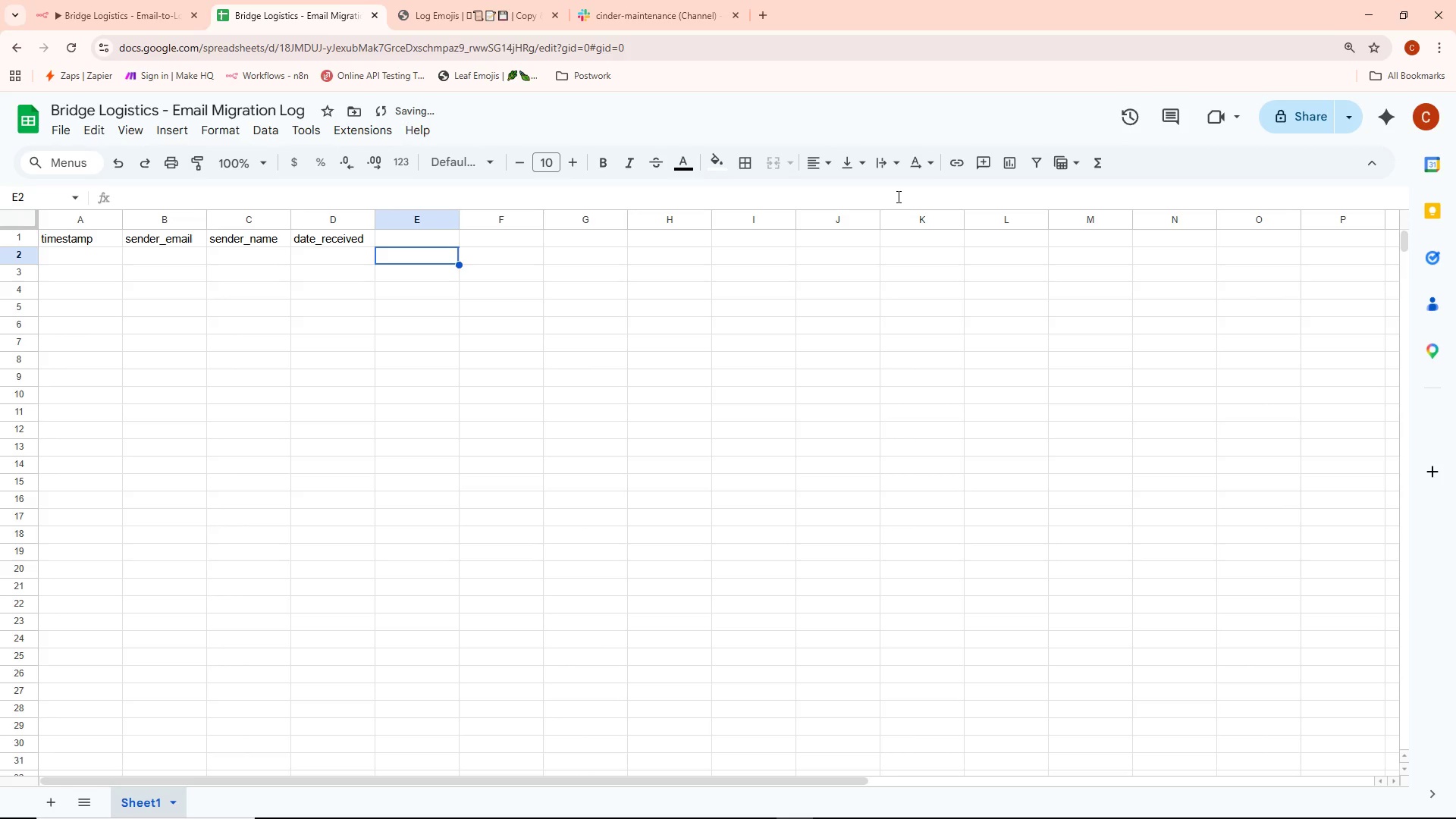 
key(Tab)
 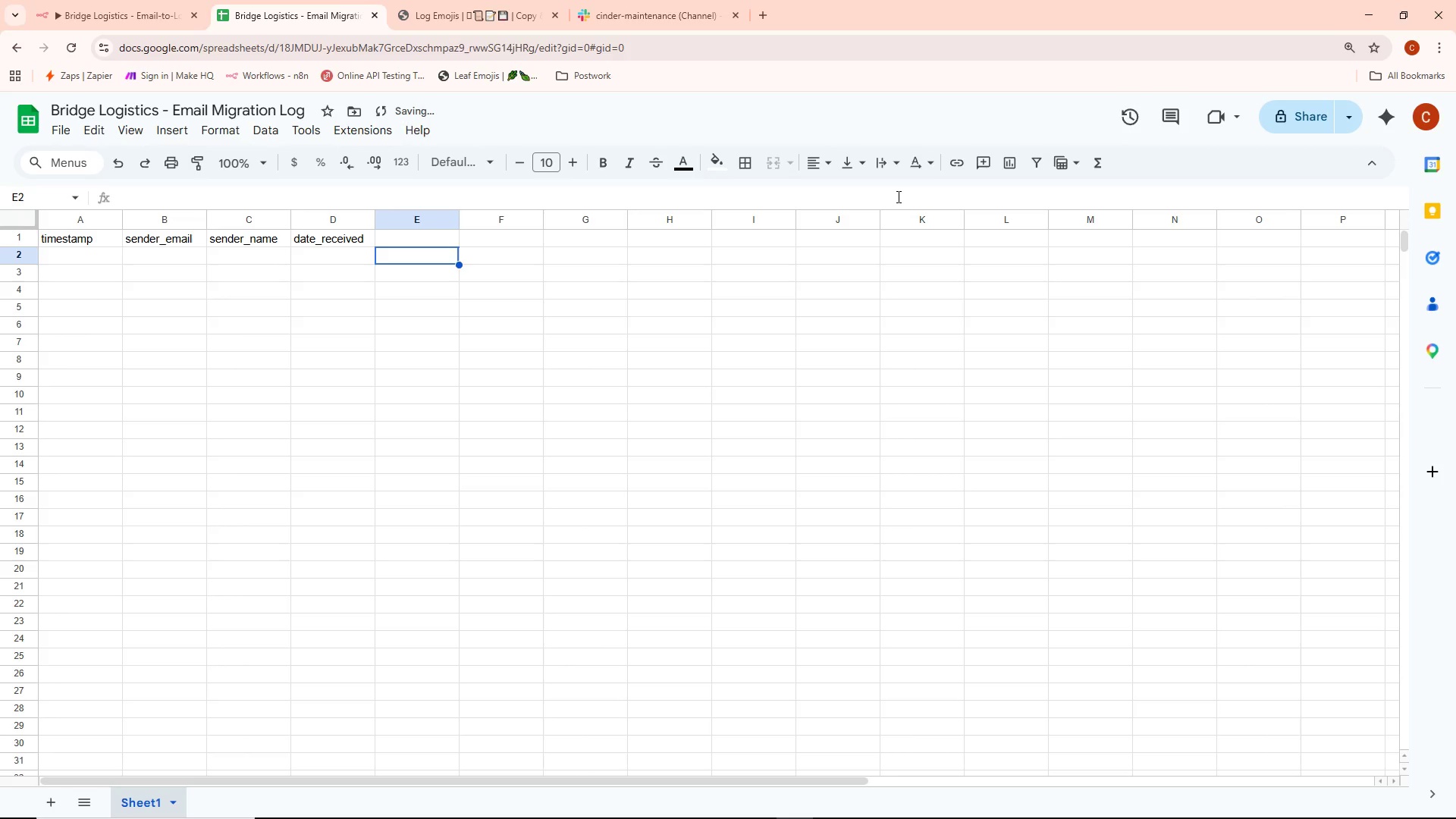 
key(Alt+AltLeft)
 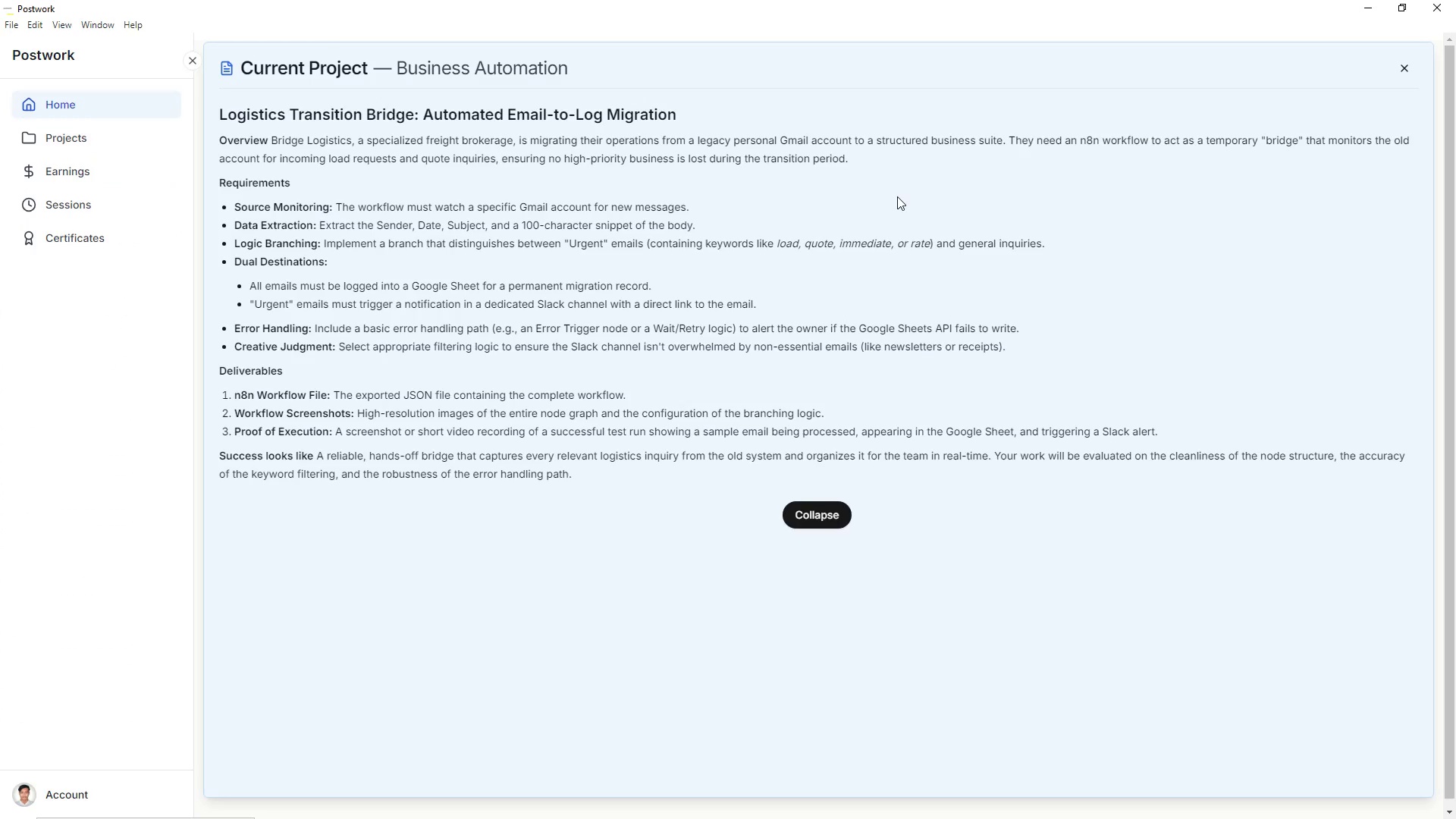 
key(Alt+Tab)